 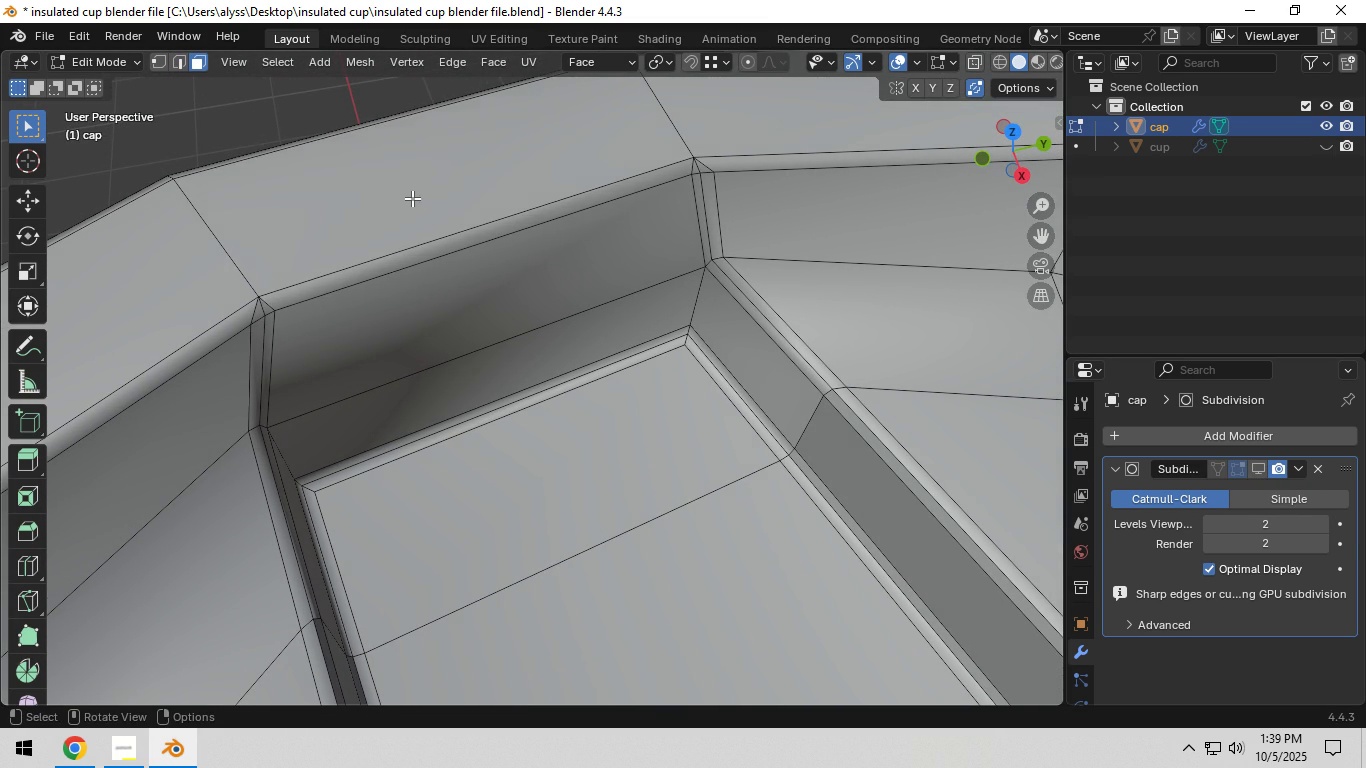 
left_click([410, 198])
 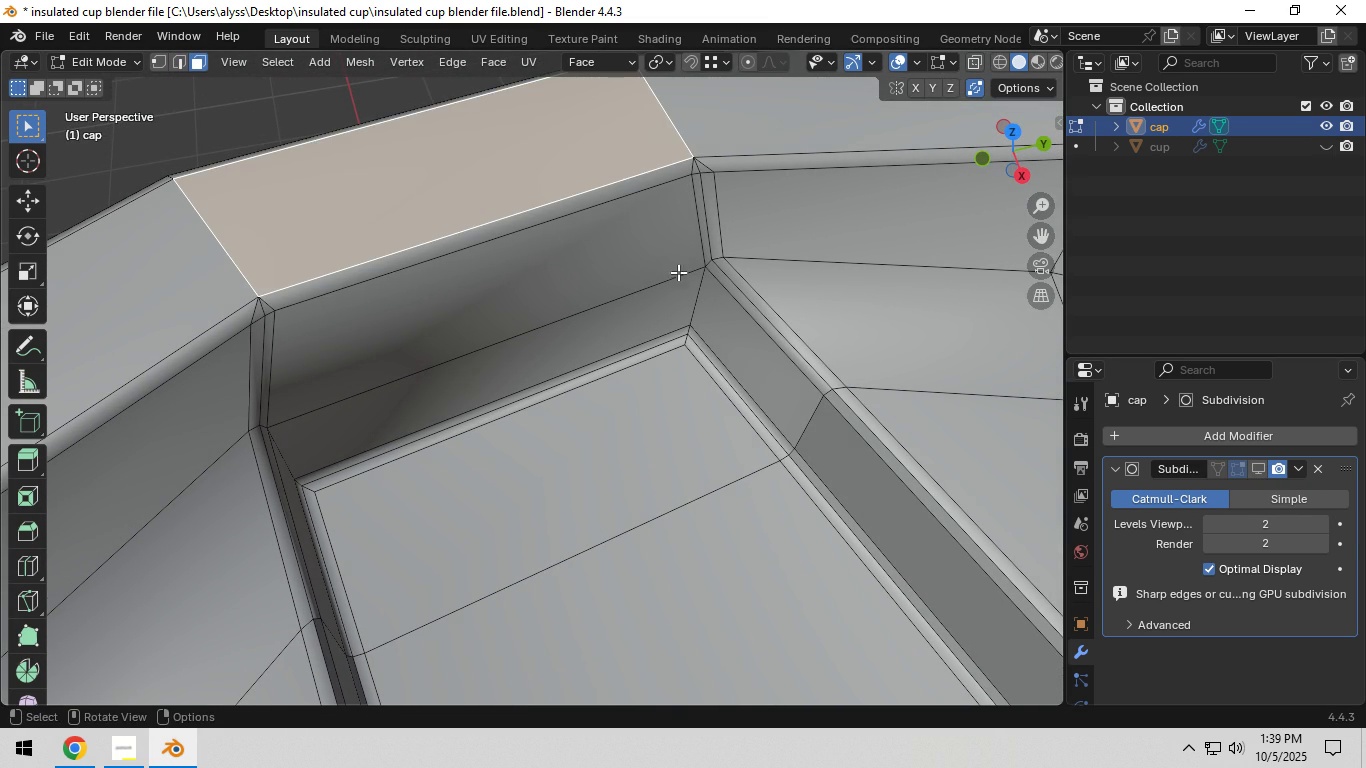 
key(I)
 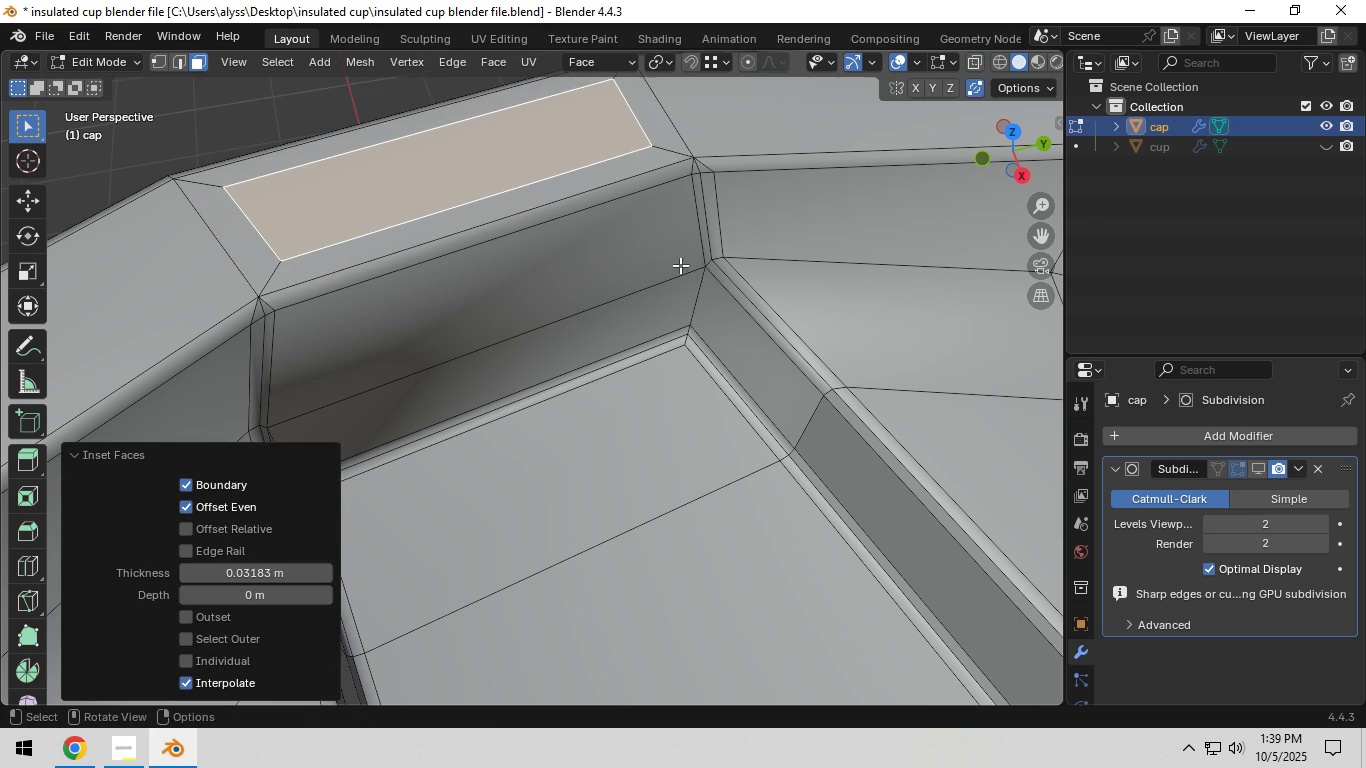 
left_click([680, 265])
 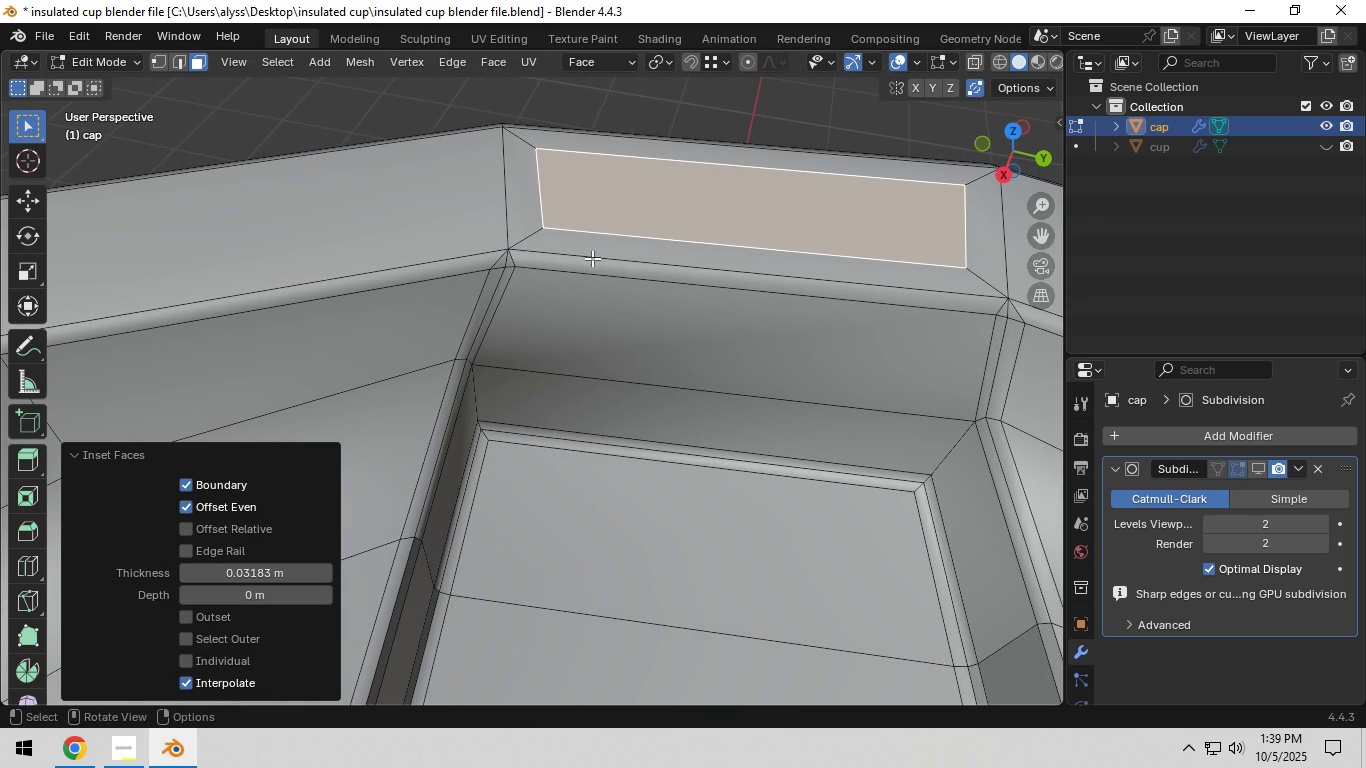 
scroll: coordinate [521, 266], scroll_direction: up, amount: 8.0
 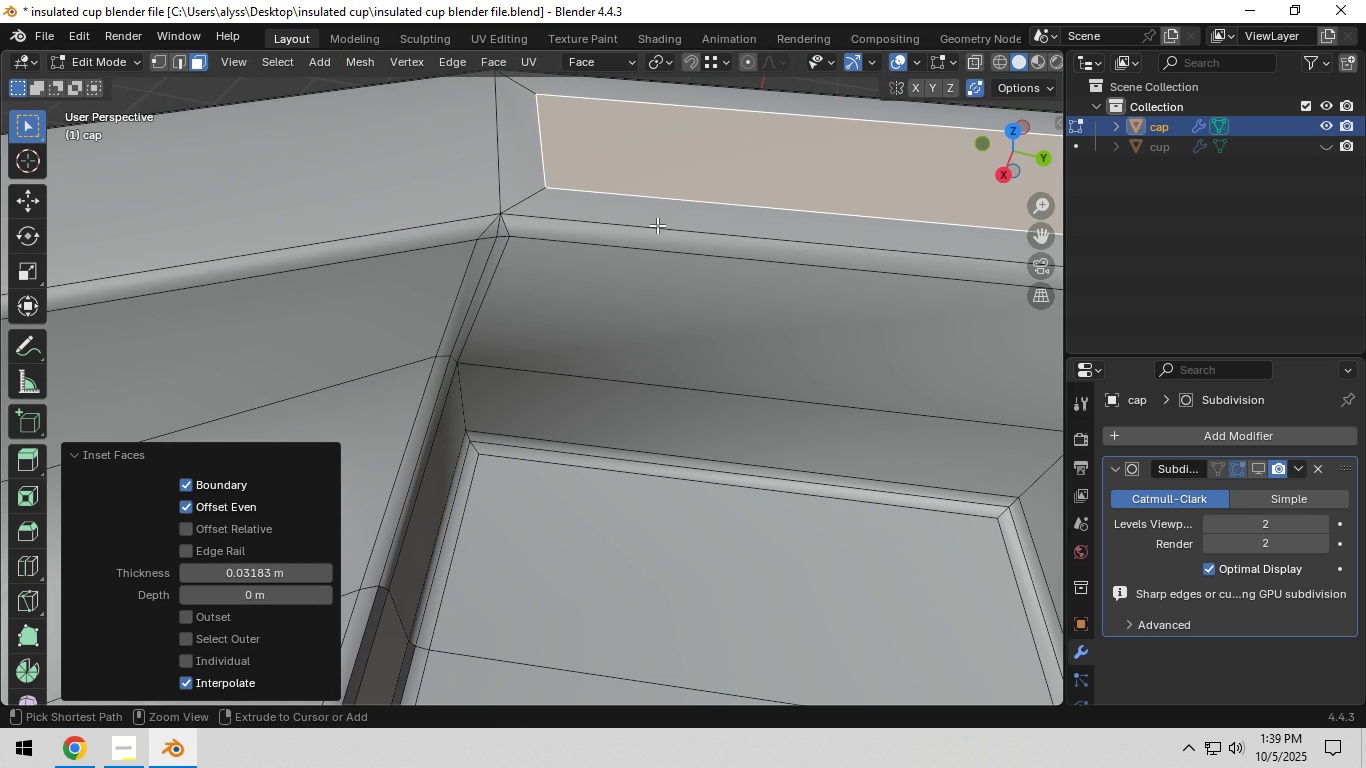 
key(Shift+ShiftLeft)